 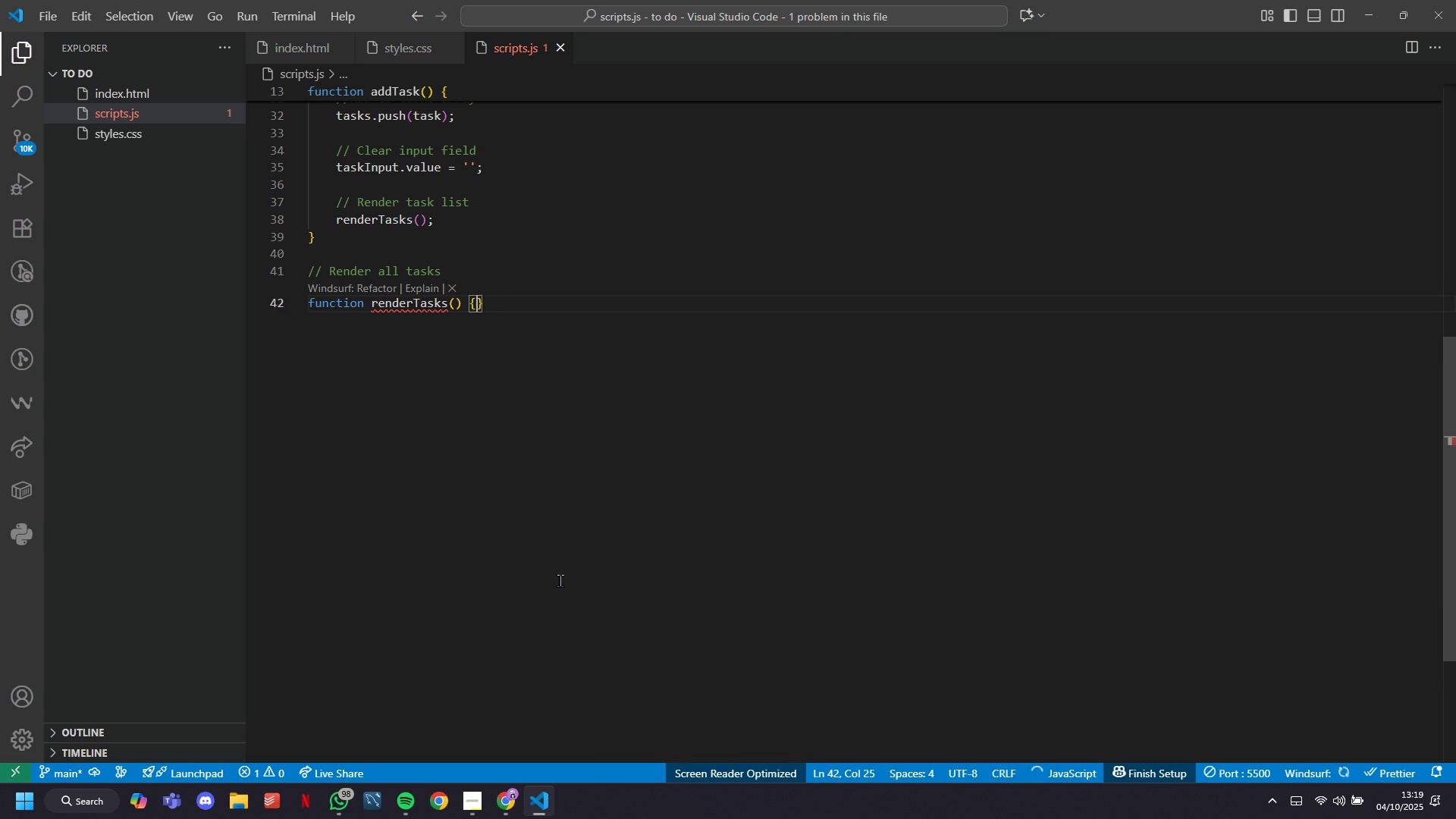 
key(Enter)
 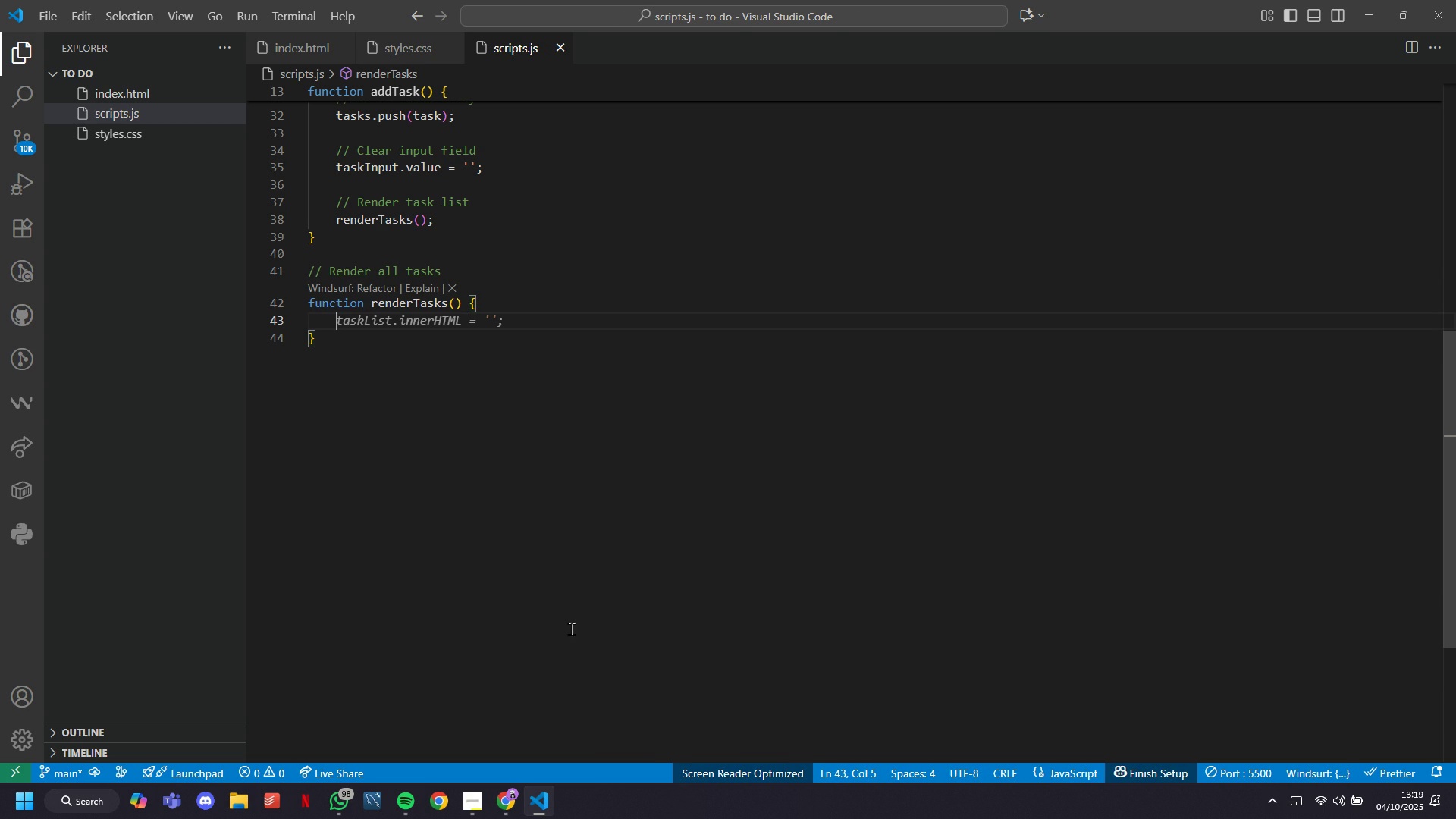 
wait(6.84)
 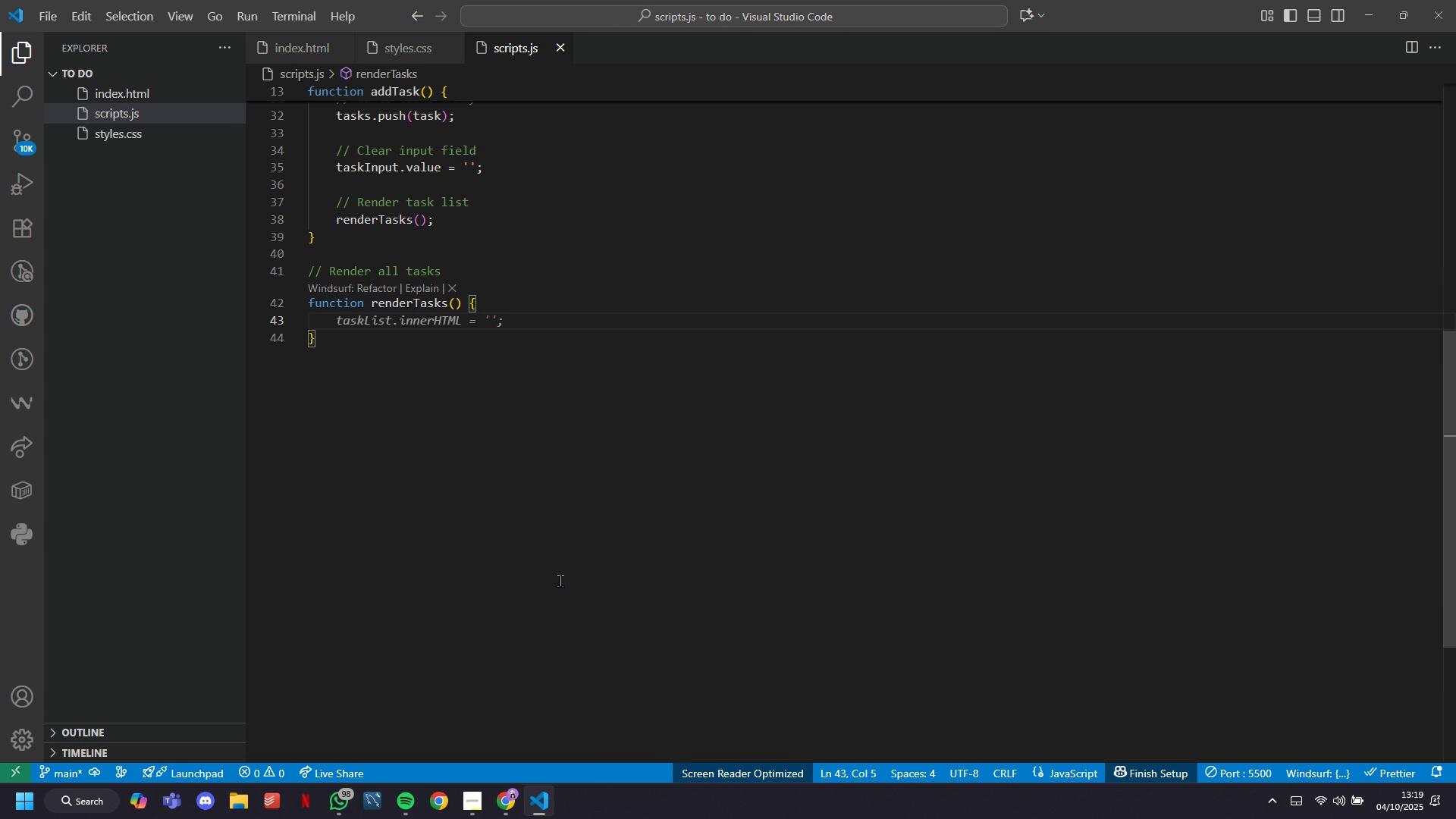 
left_click([549, 789])
 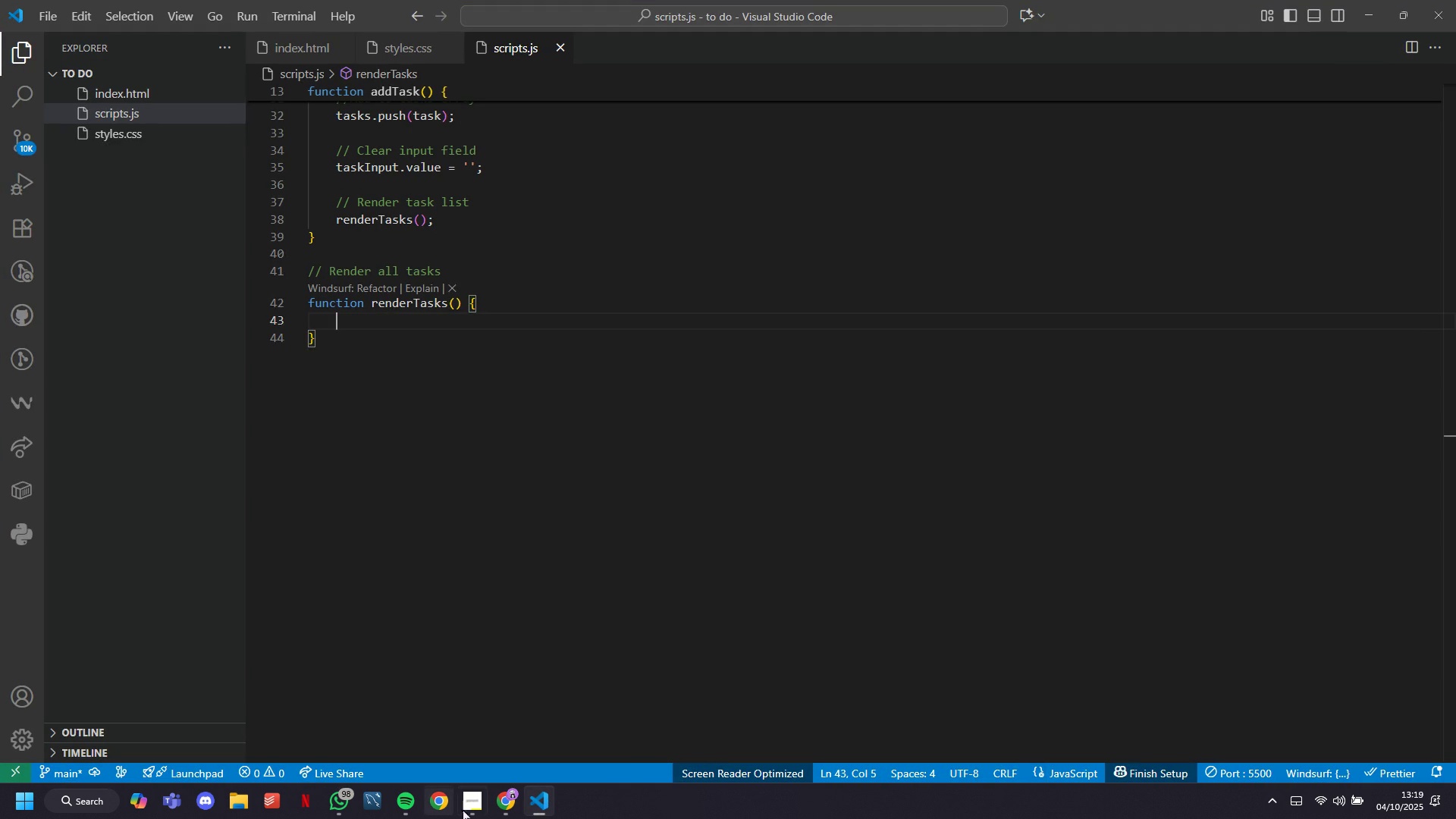 
left_click([466, 811])